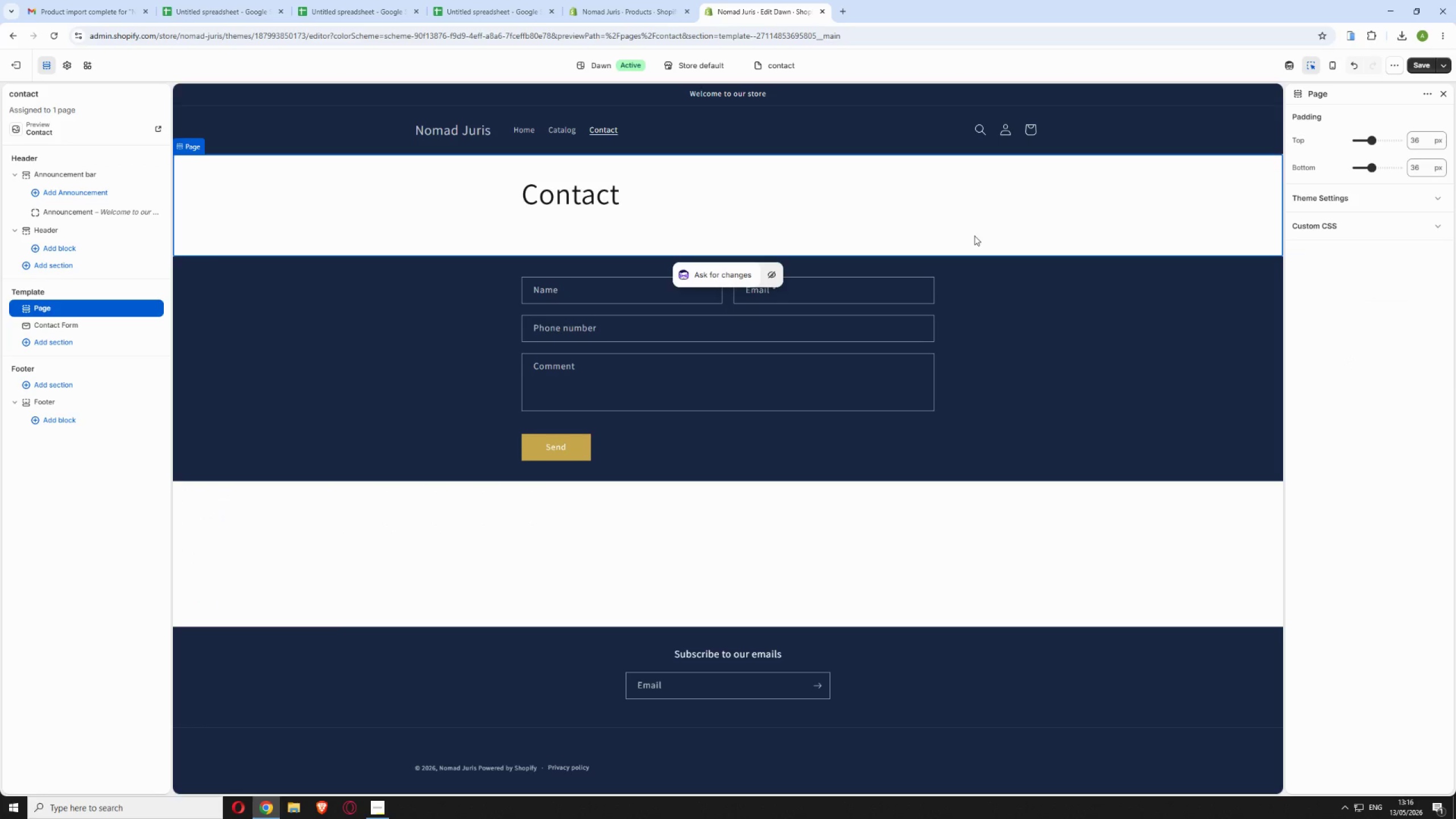 
left_click([1426, 91])
 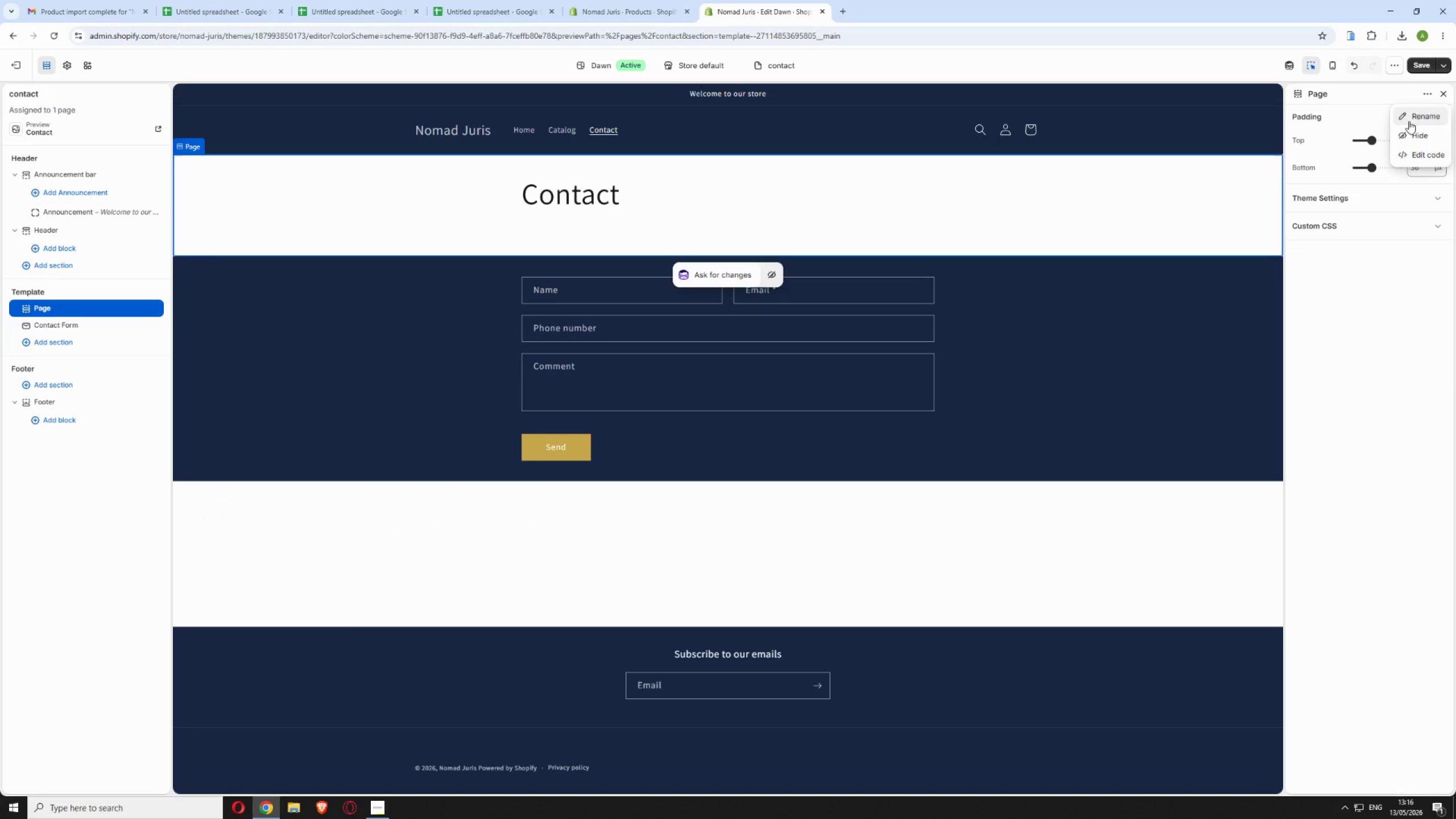 
left_click([1370, 116])
 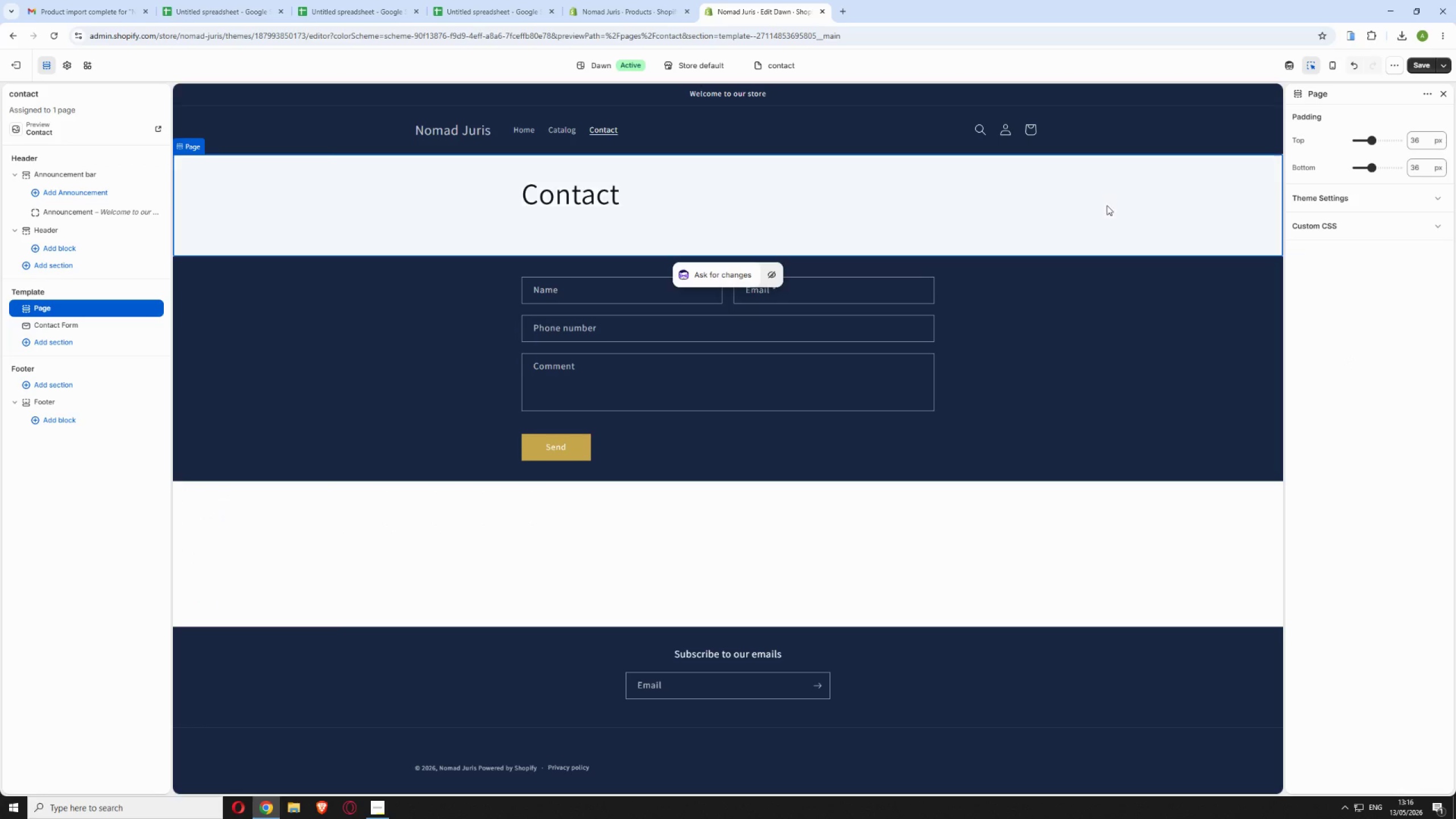 
scroll: coordinate [1101, 214], scroll_direction: up, amount: 3.0
 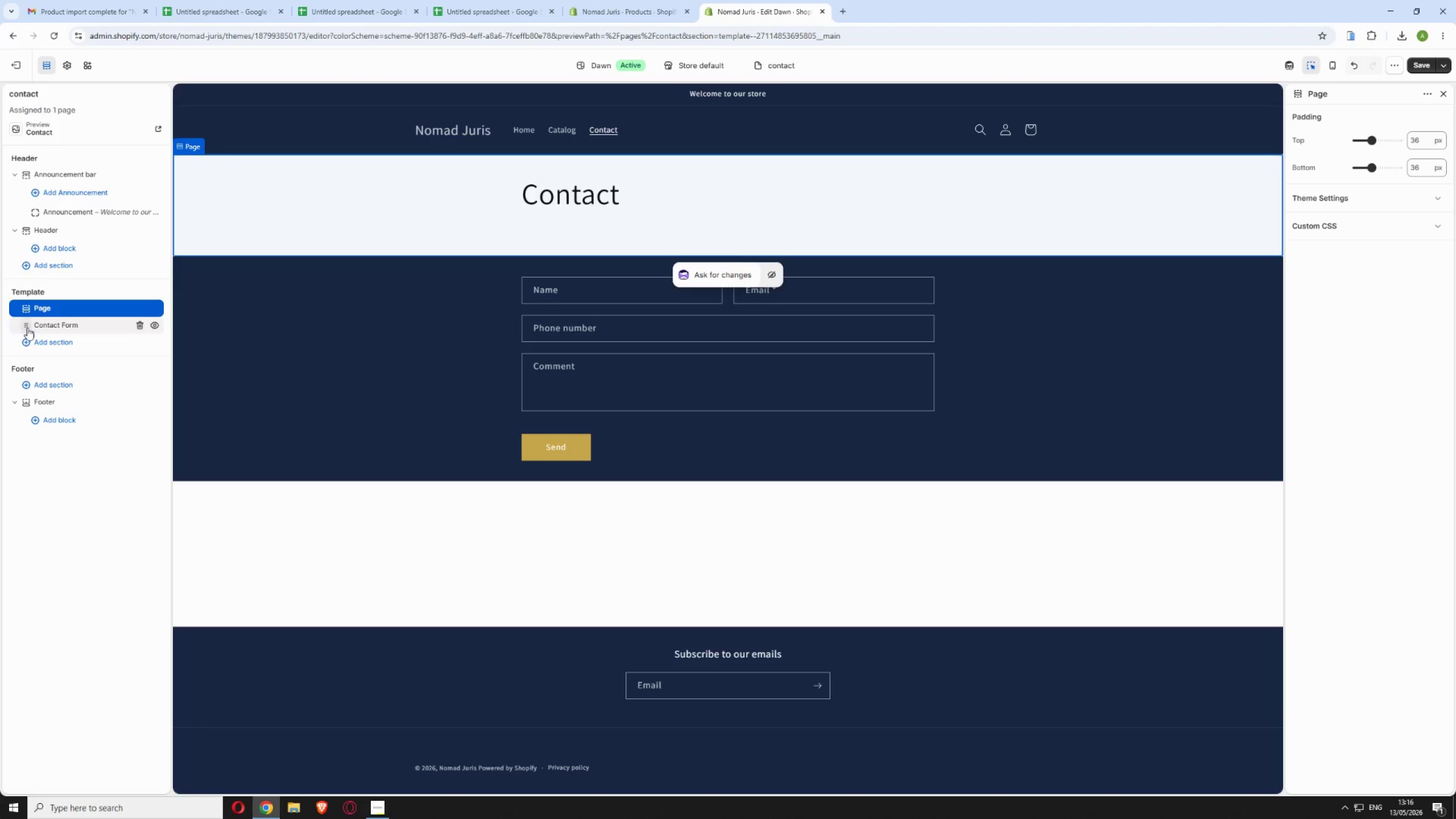 
left_click([63, 325])
 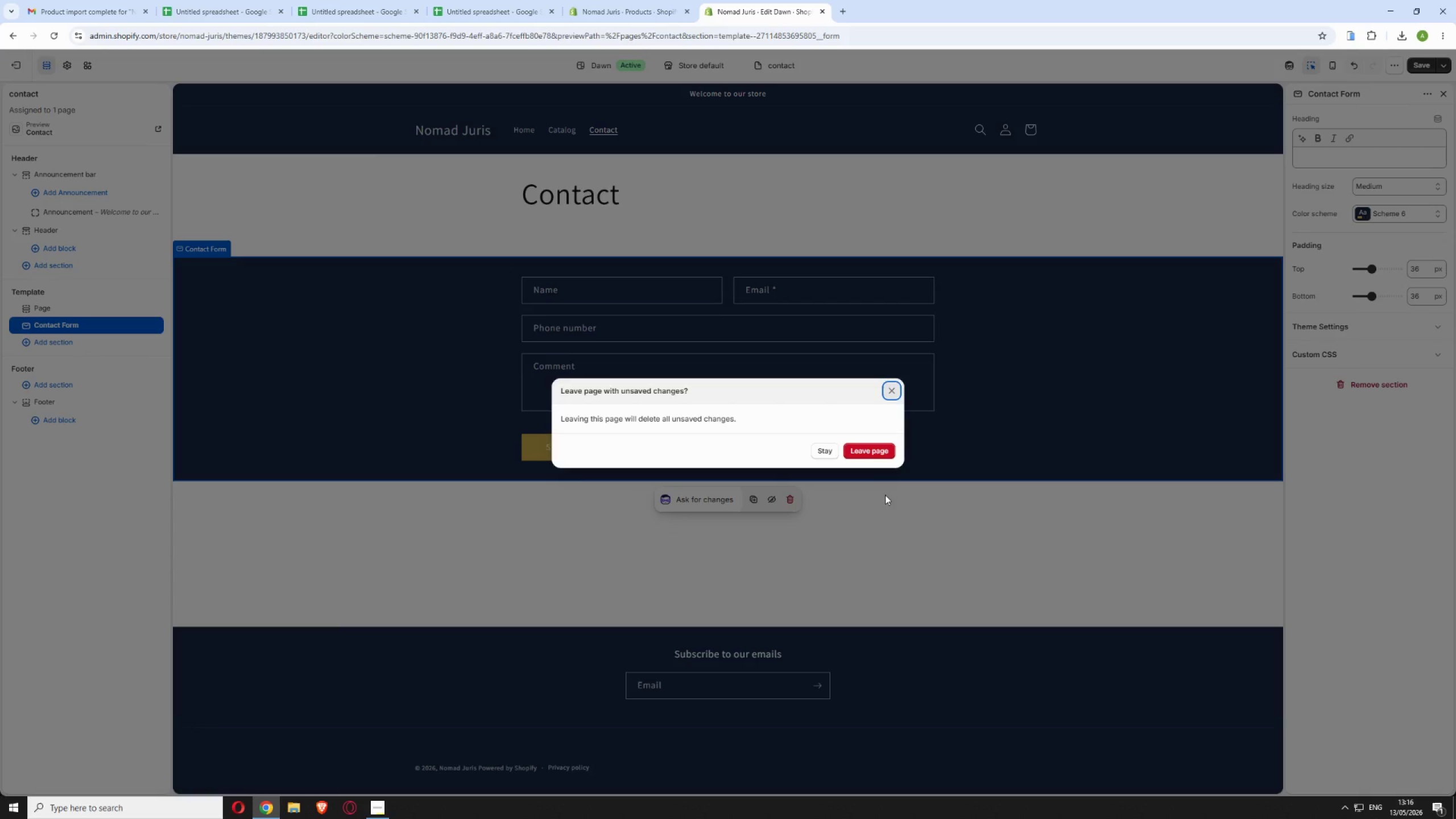 
wait(6.03)
 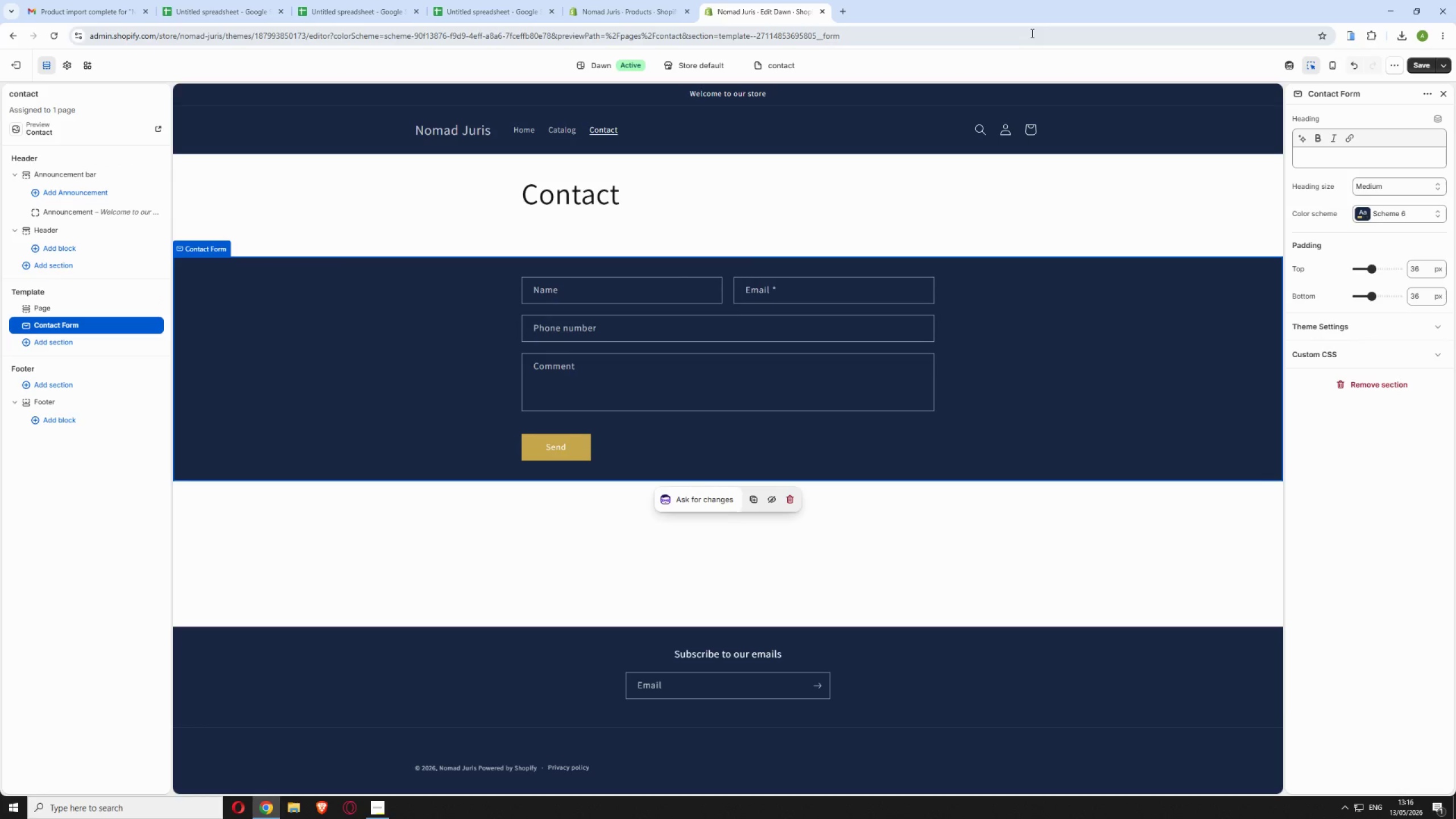 
left_click([865, 448])
 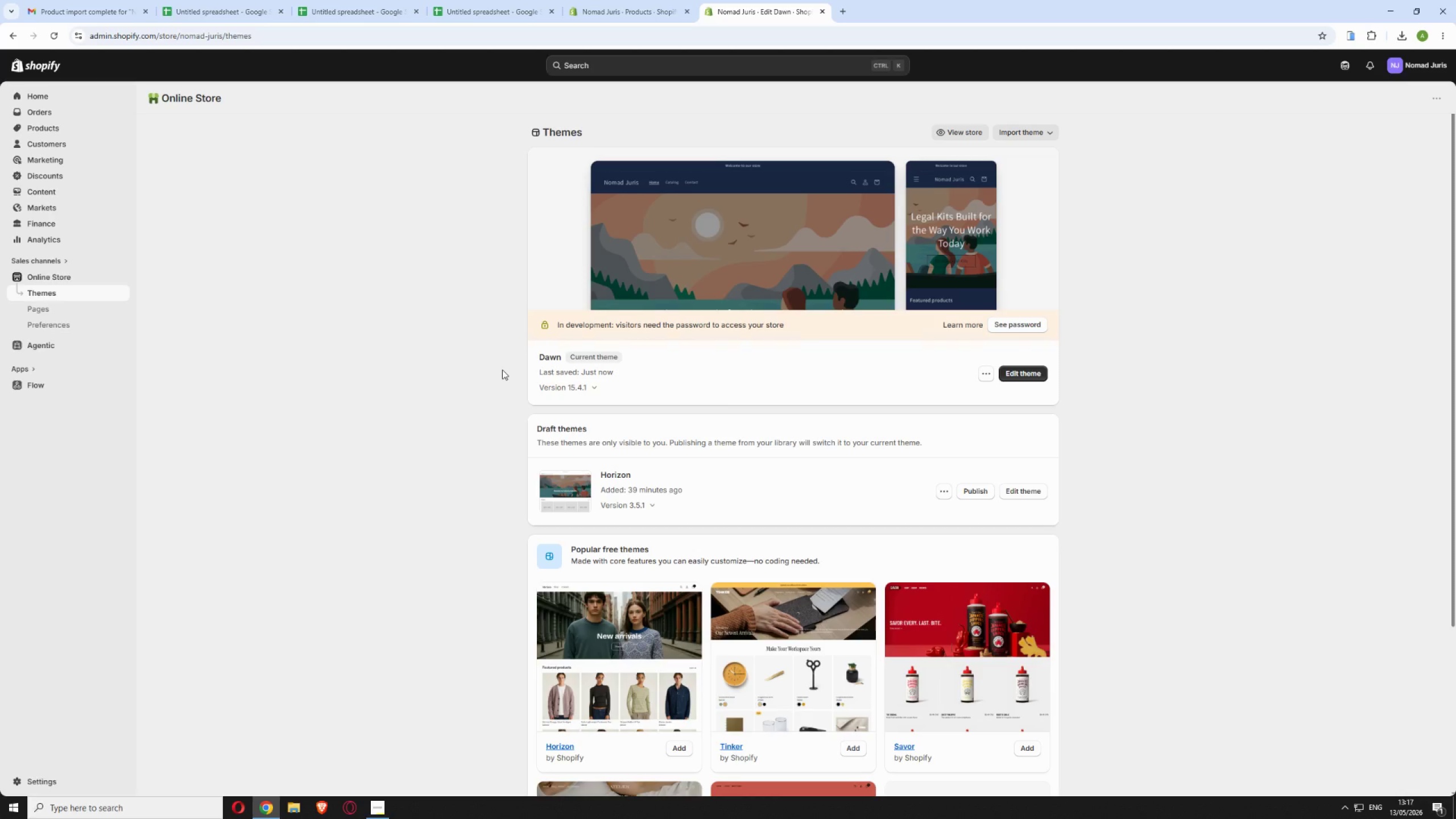 
wait(65.22)
 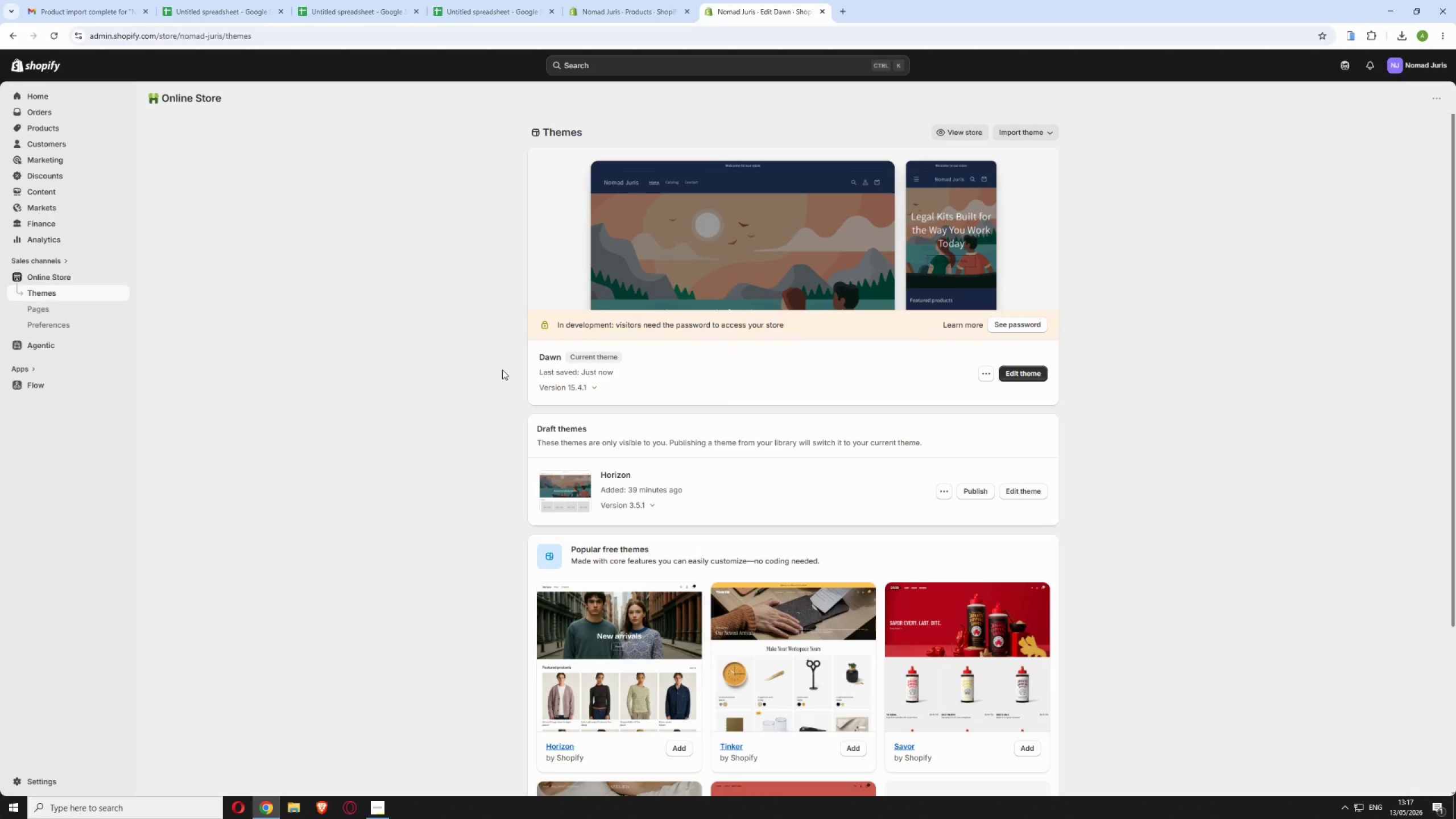 
left_click([56, 193])
 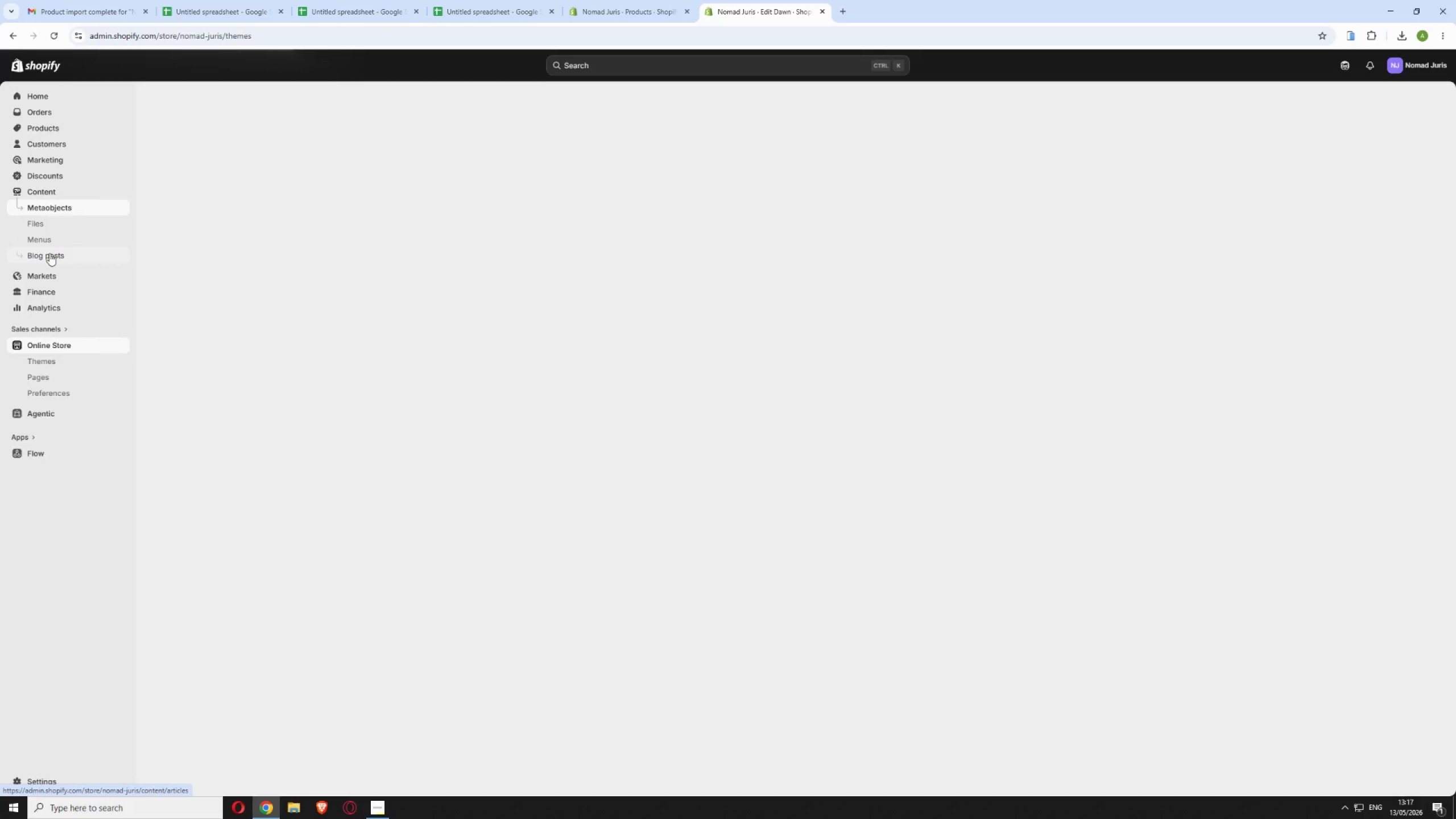 
left_click([52, 242])
 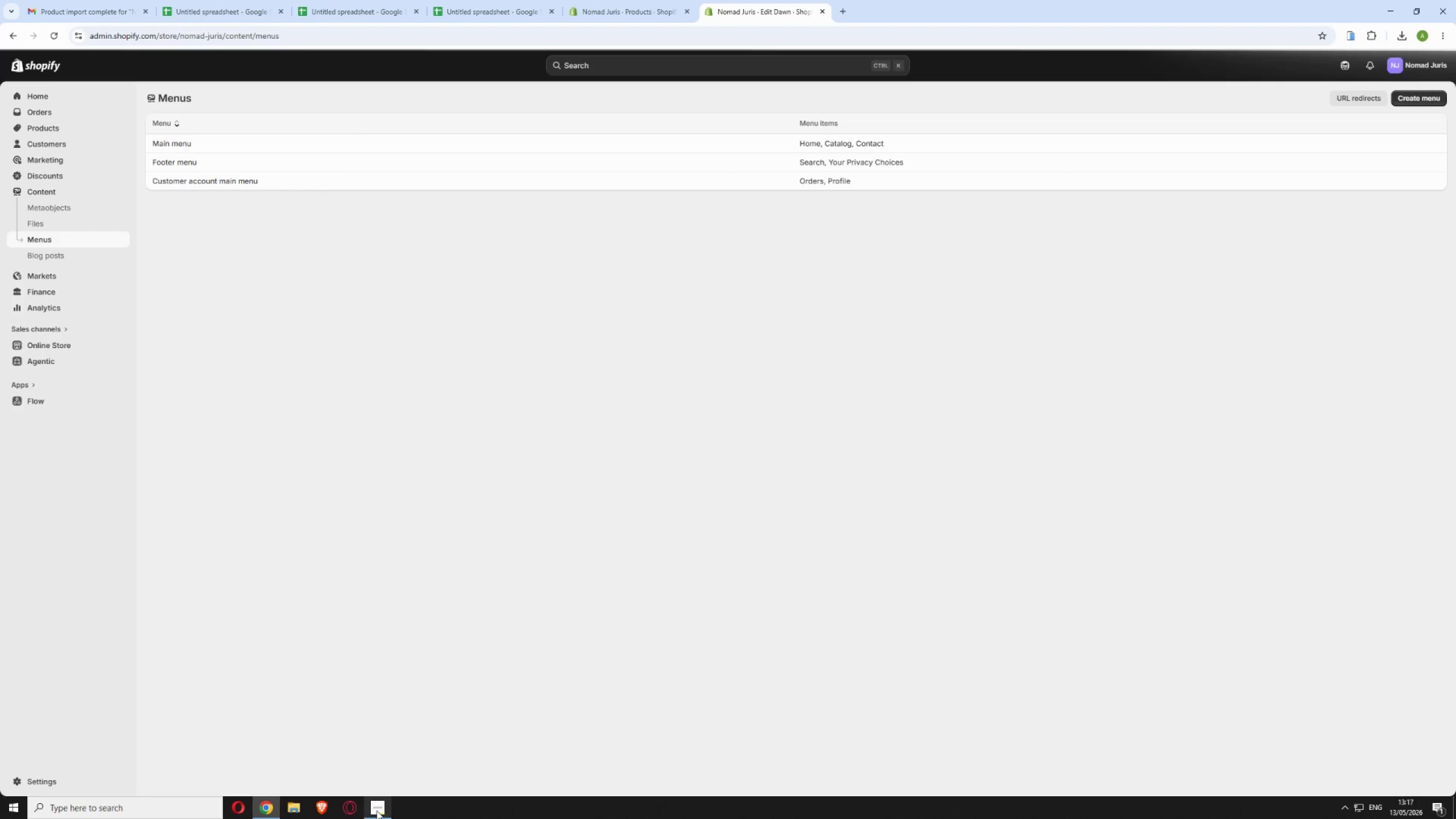 
left_click([378, 810])